 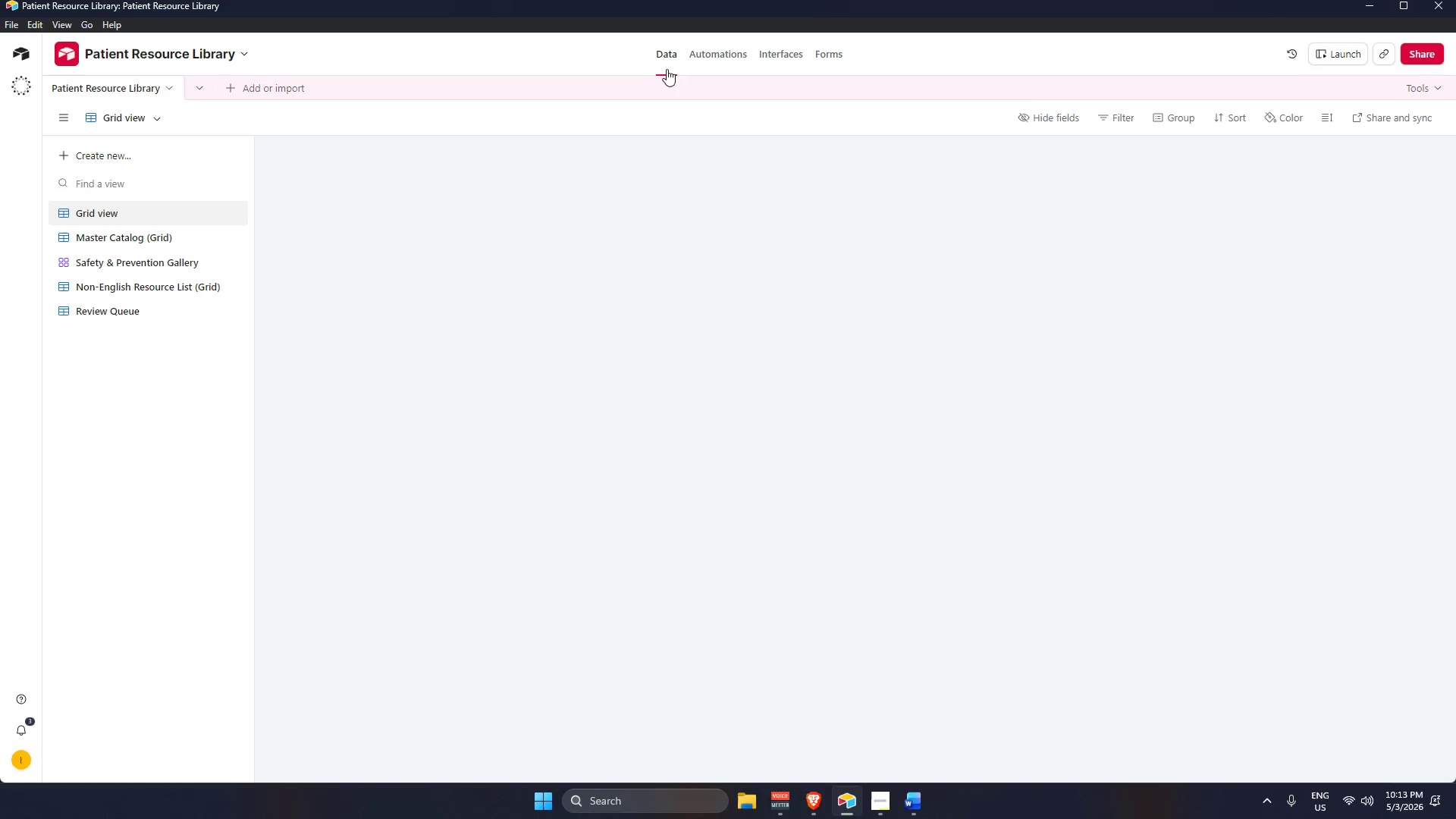 
scroll: coordinate [692, 243], scroll_direction: up, amount: 4.0
 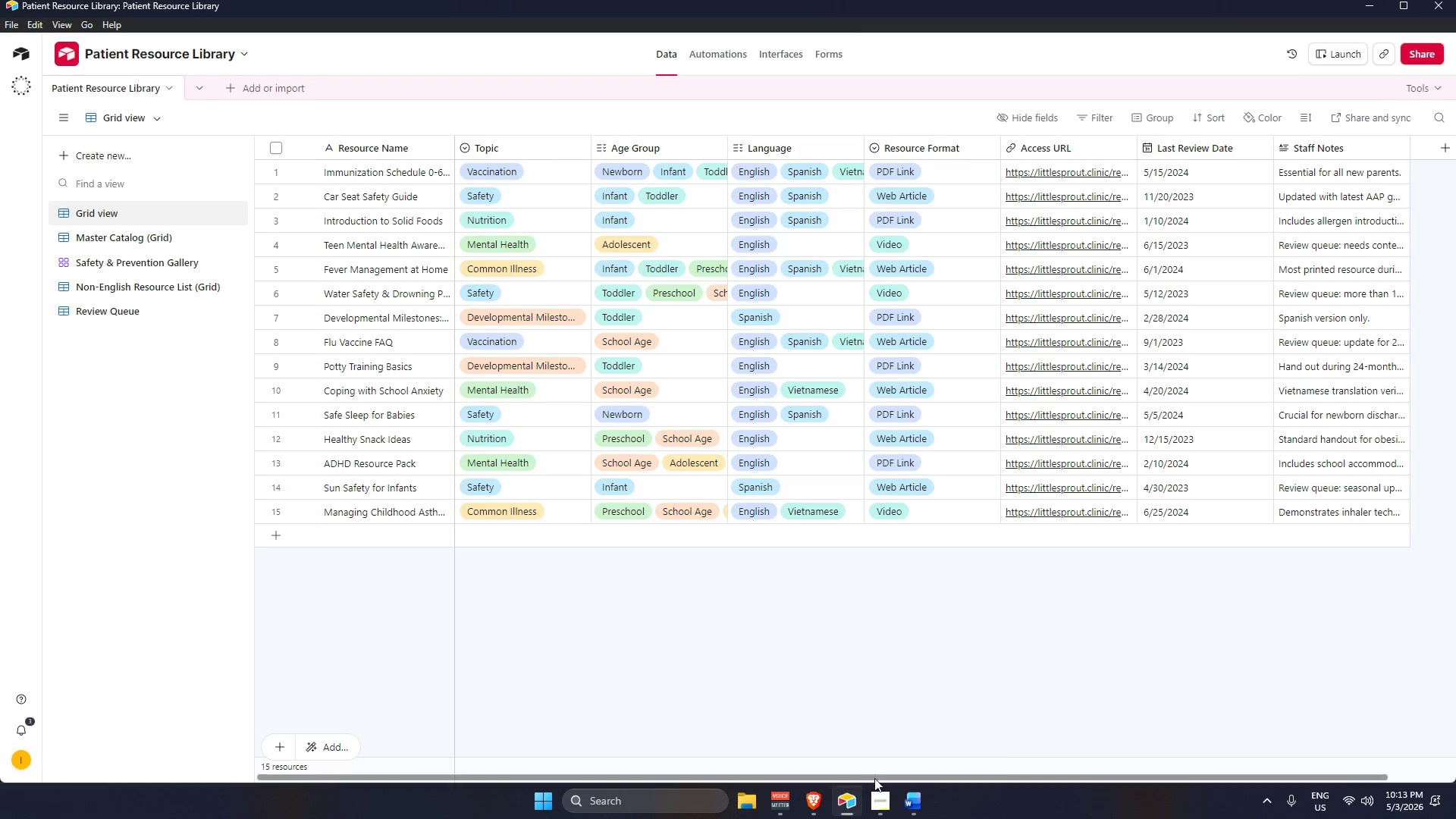 
left_click_drag(start_coordinate=[876, 778], to_coordinate=[773, 777])
 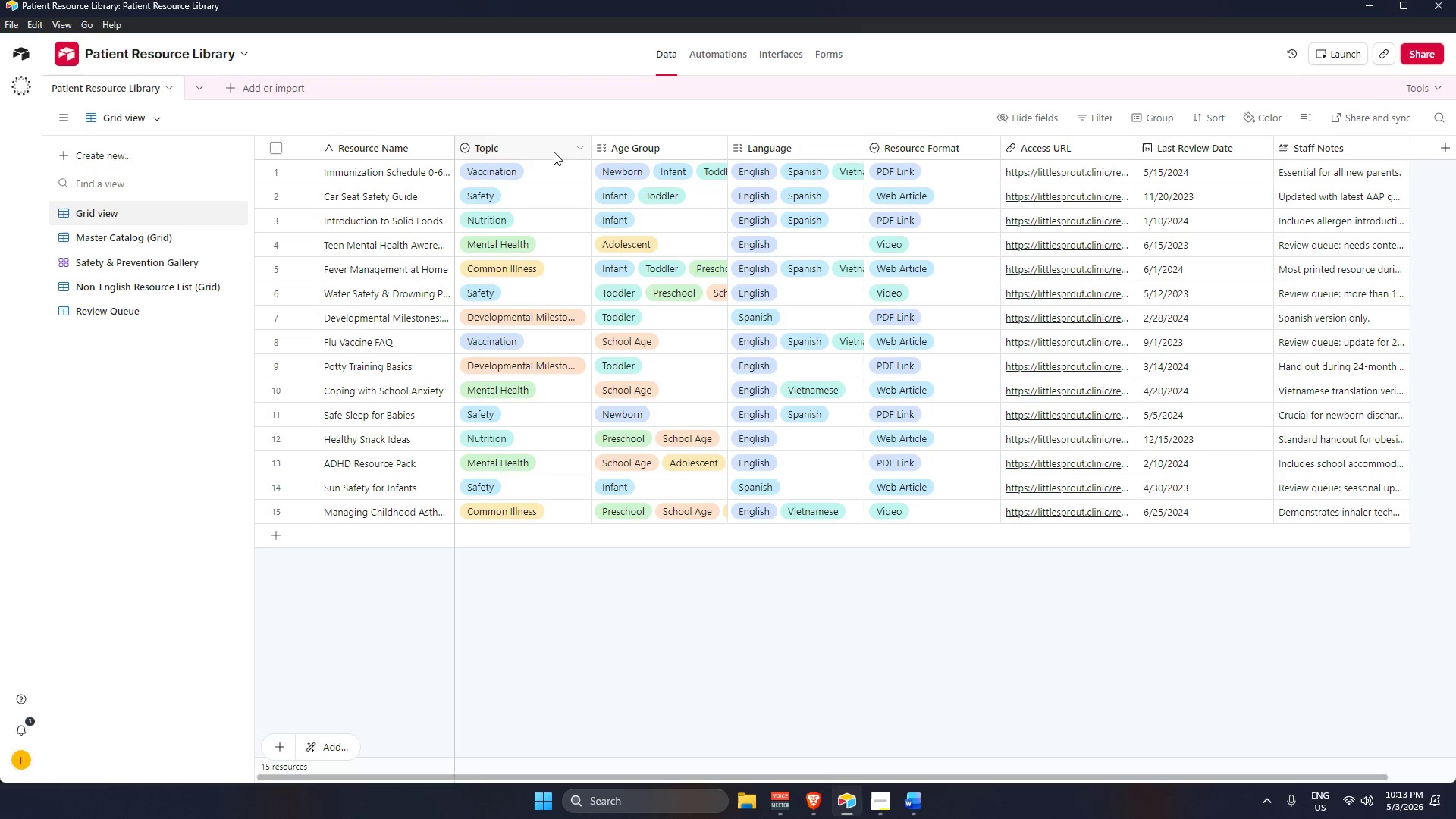 
wait(8.53)
 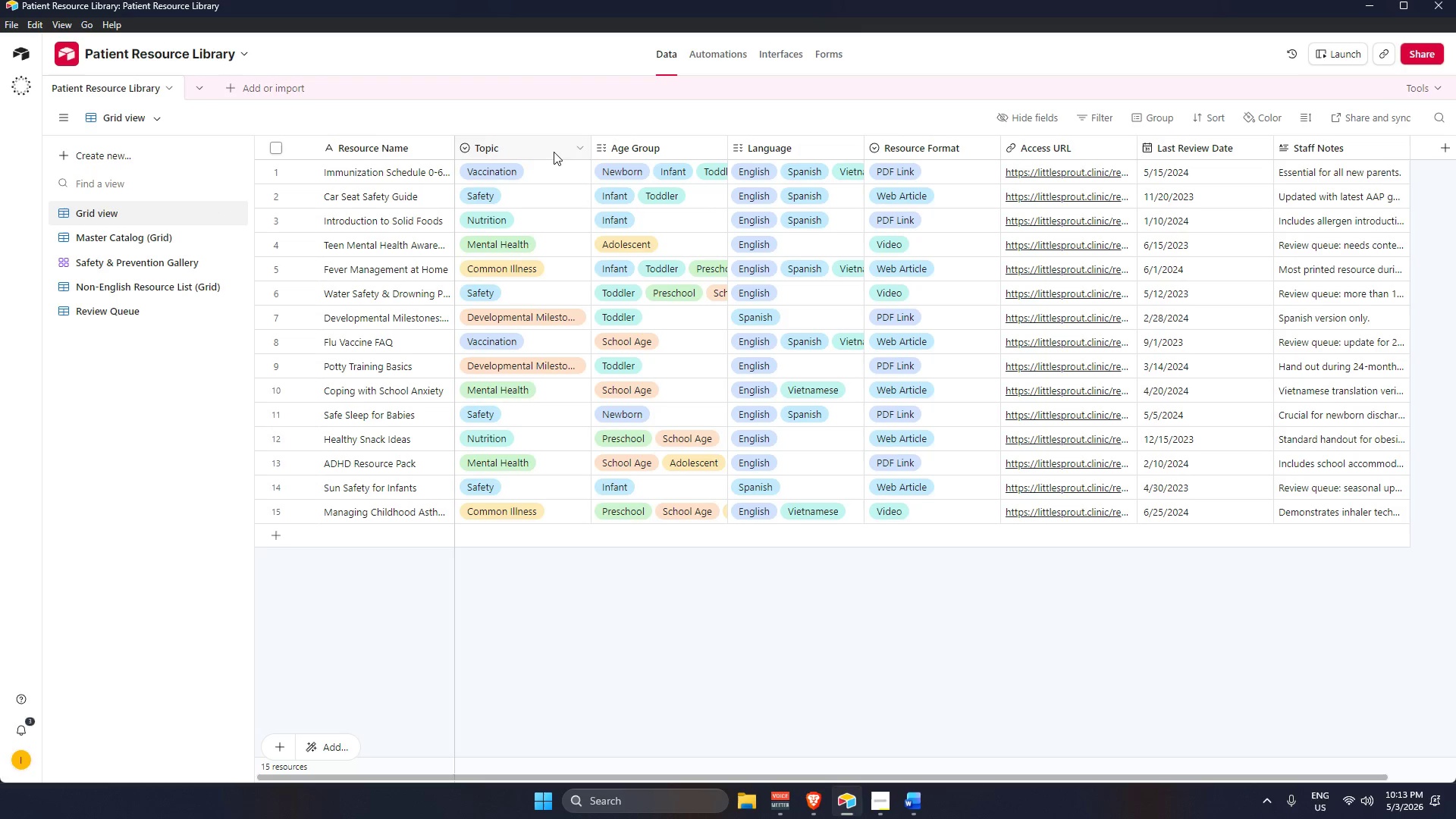 
key(PrintScreen)
 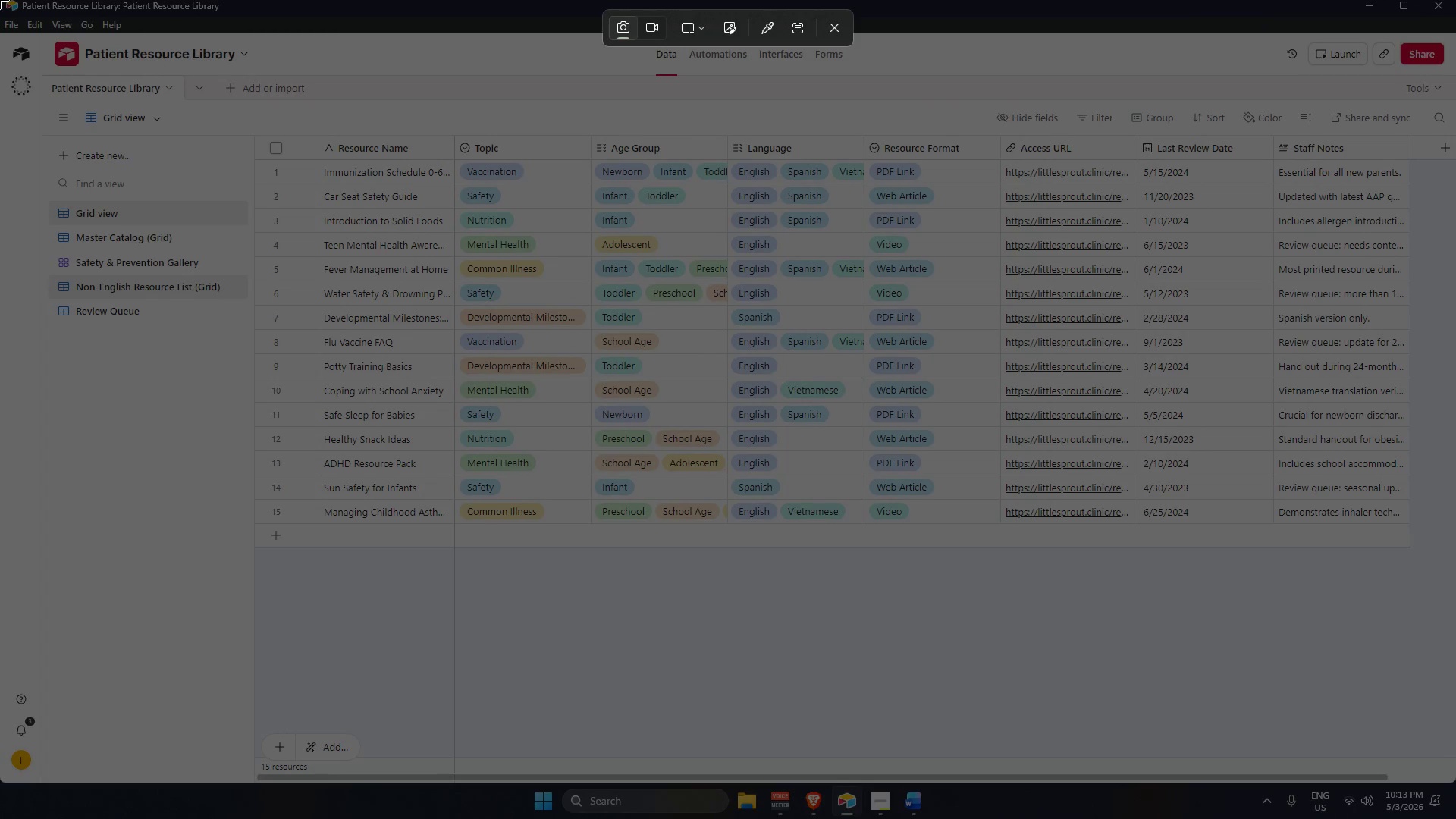 
left_click_drag(start_coordinate=[0, 0], to_coordinate=[1455, 781])
 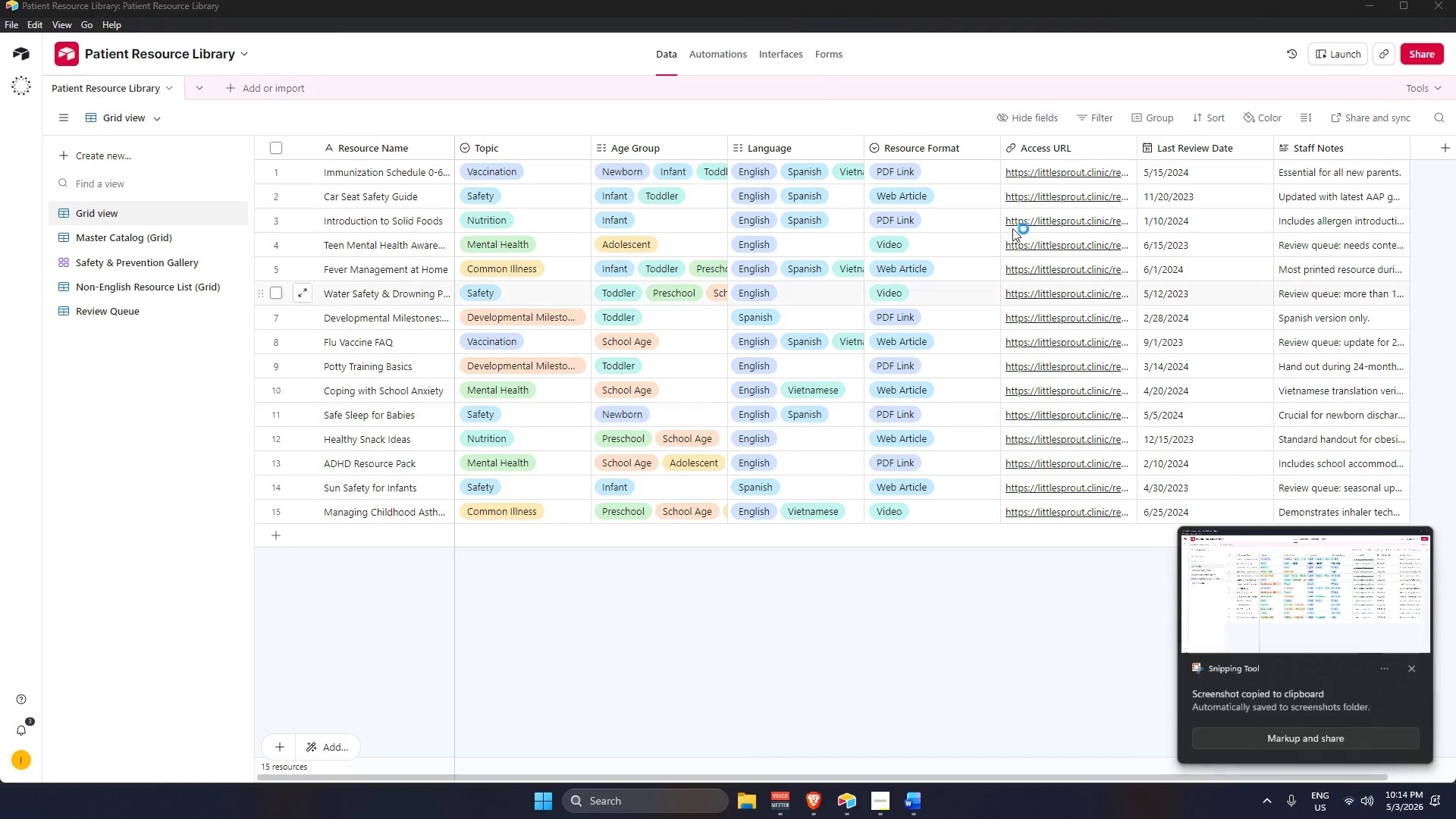 
mouse_move([1203, 42])
 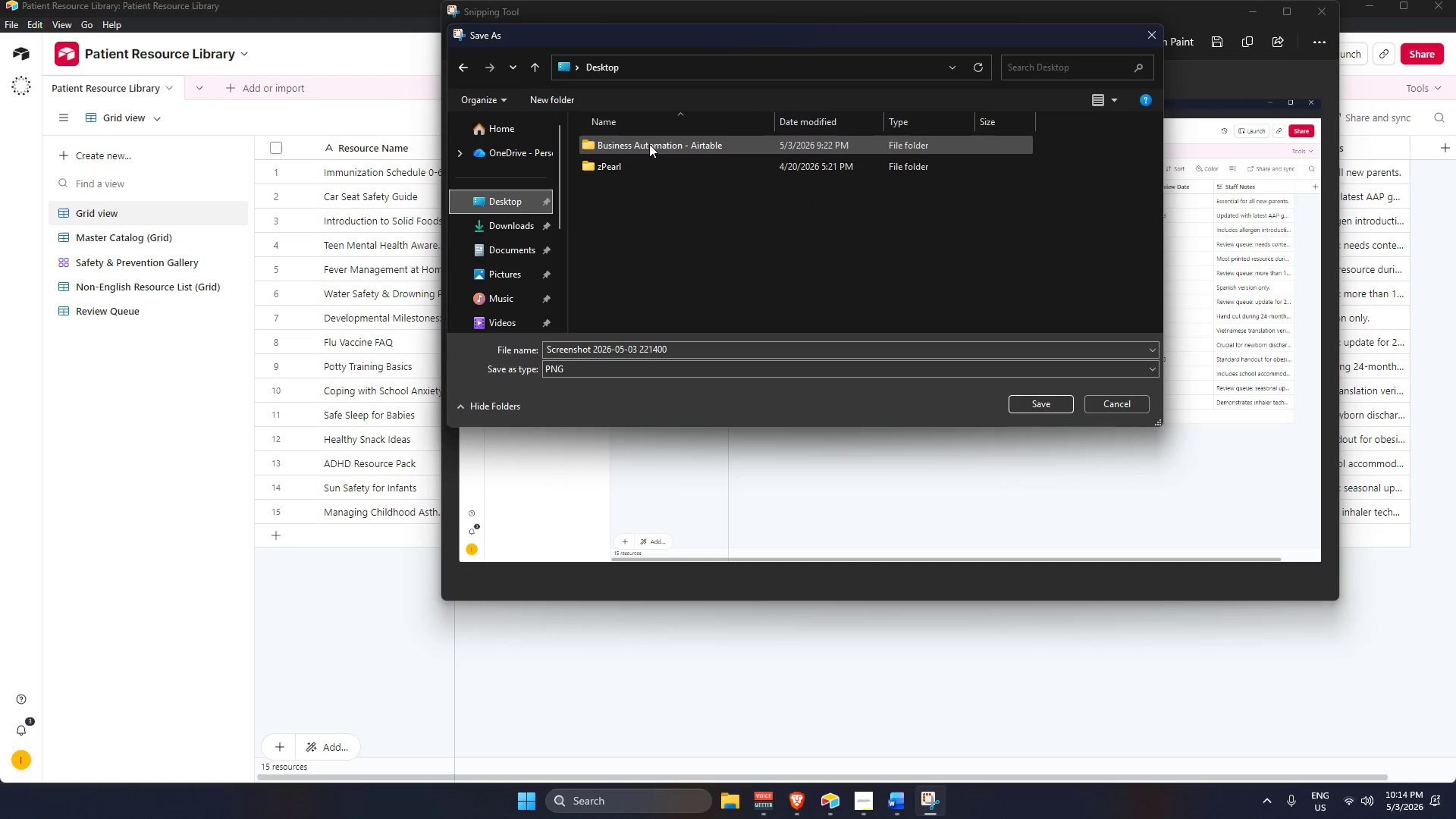 
double_click([649, 140])
 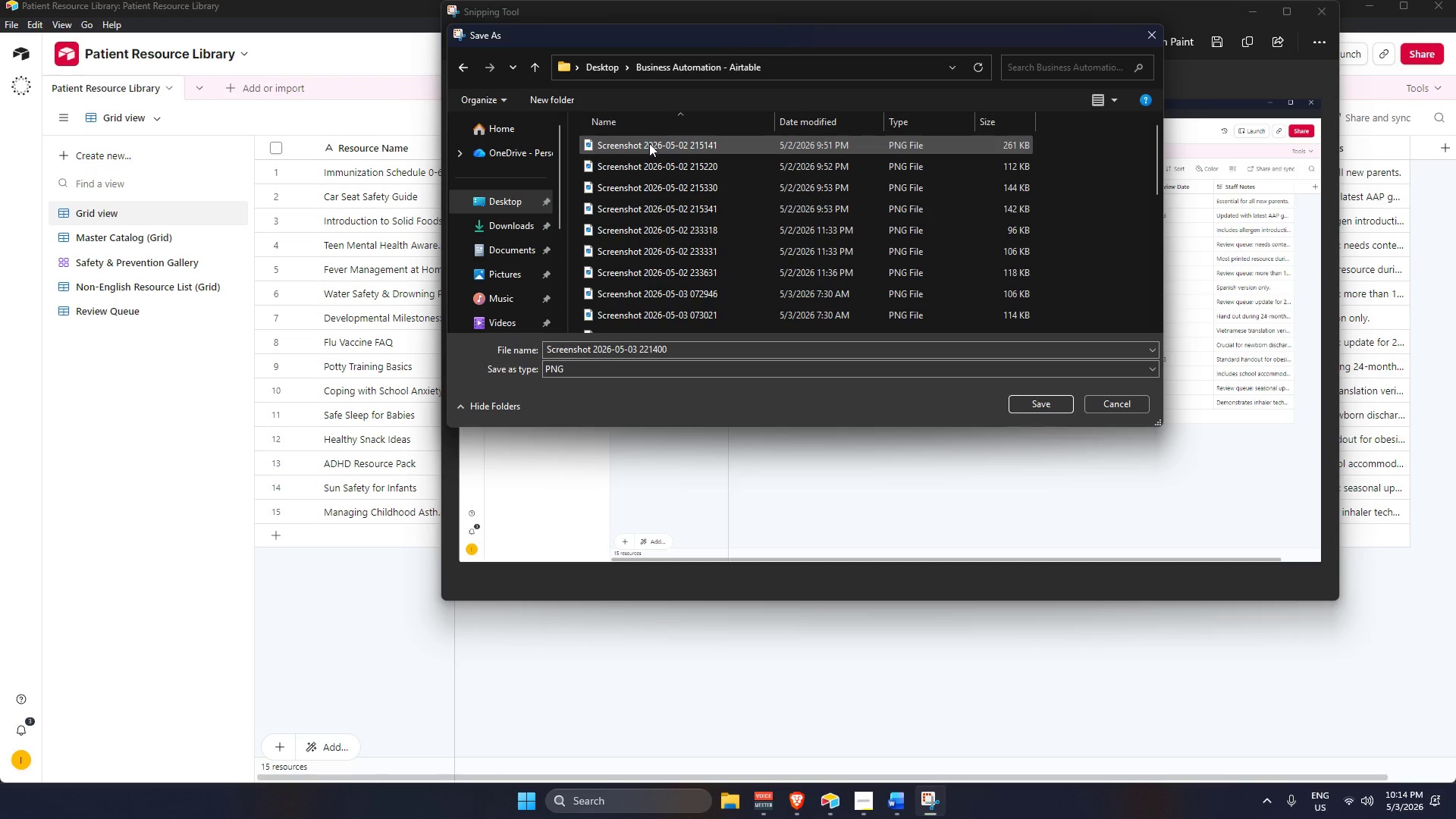 
key(Enter)
 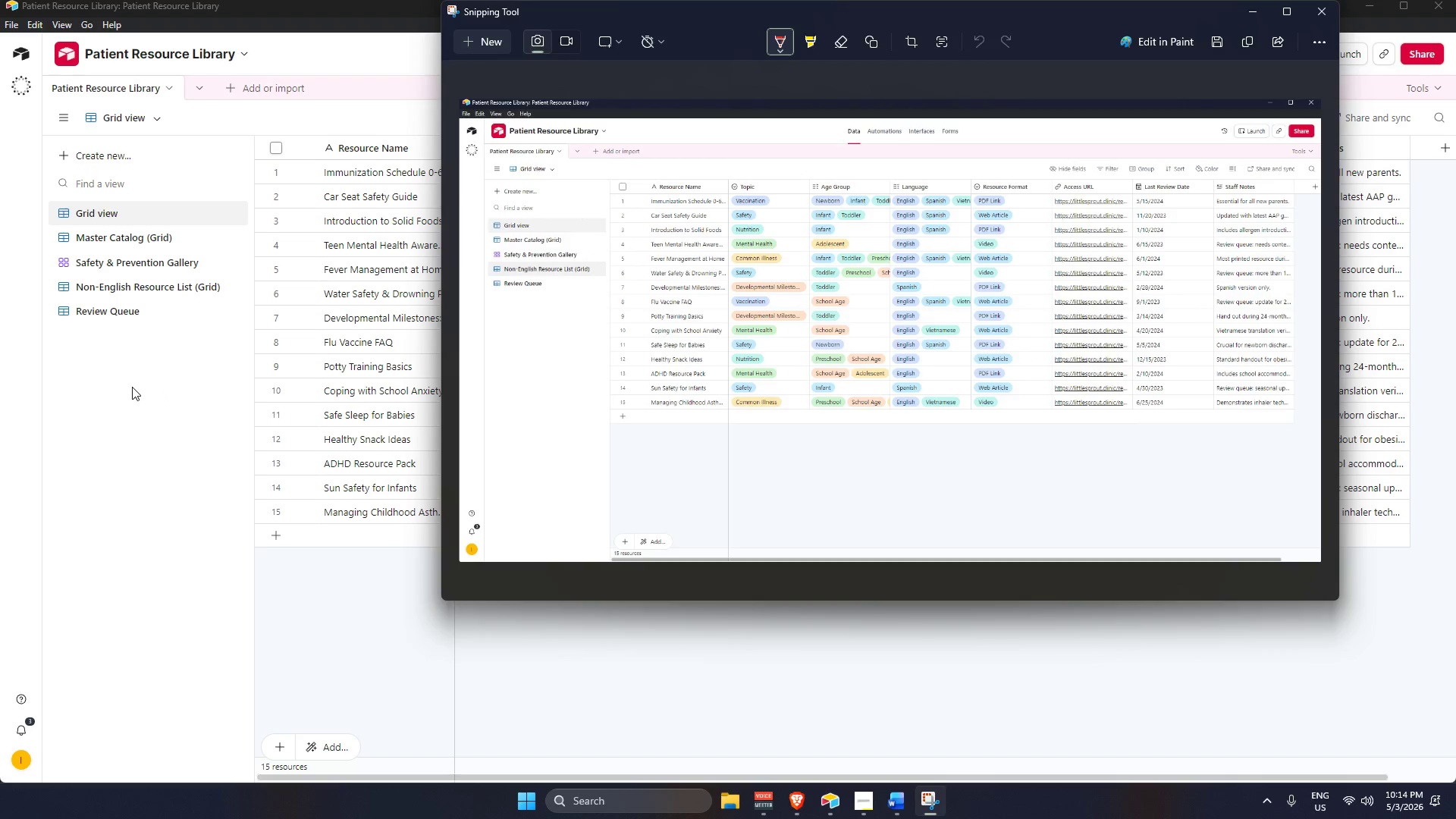 
left_click([722, 53])
 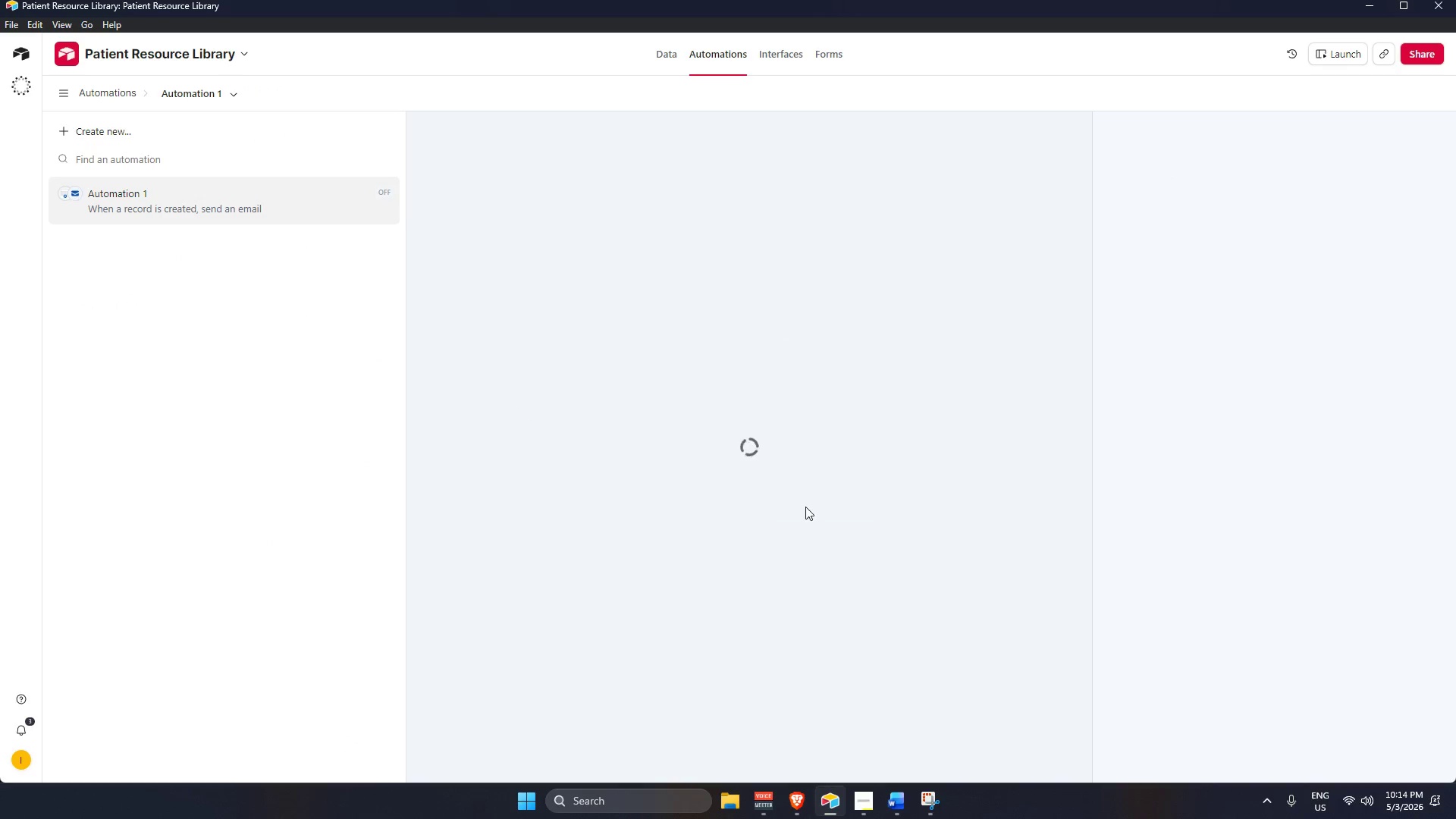 
mouse_move([936, 802])
 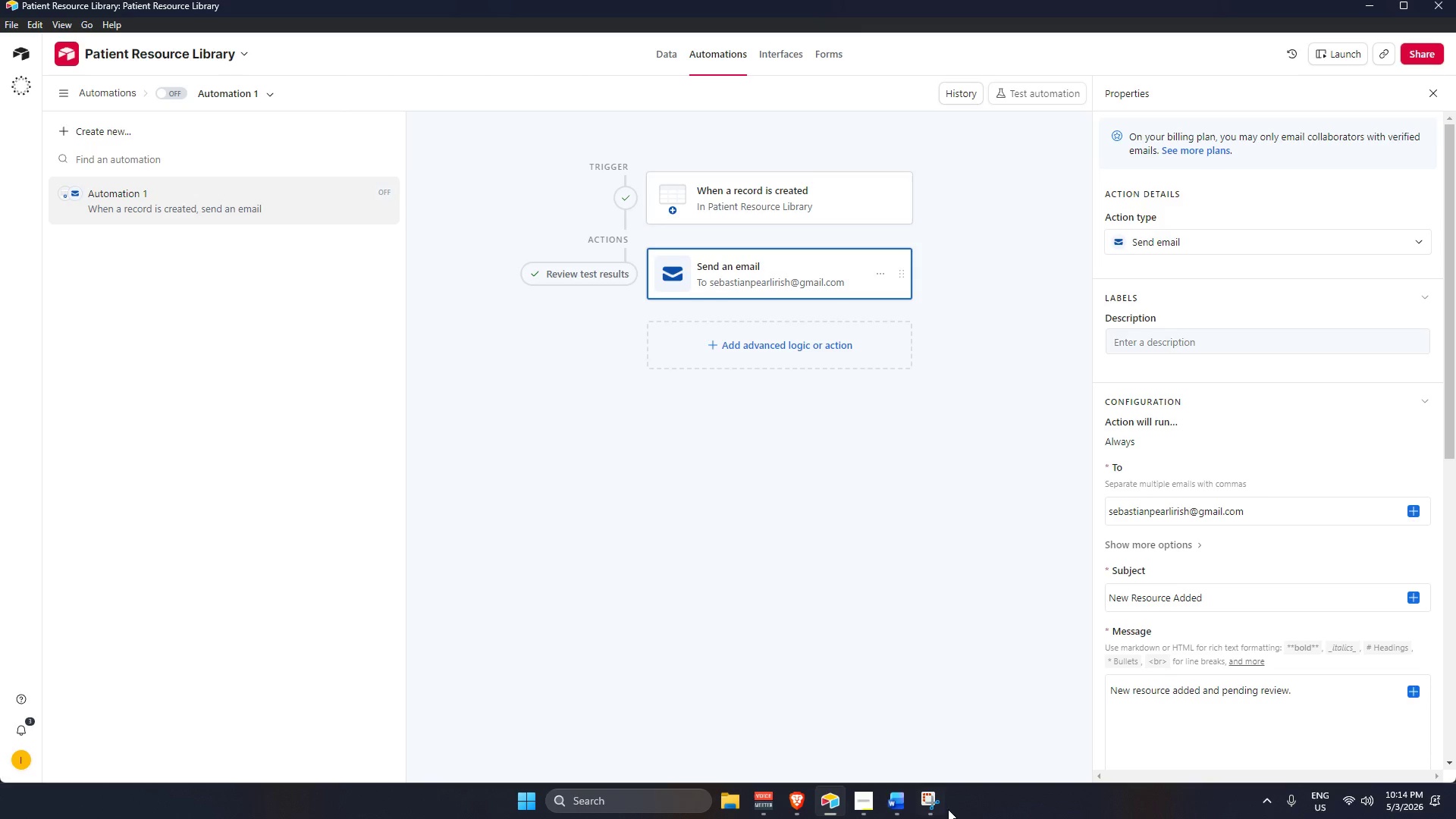 
left_click([935, 802])
 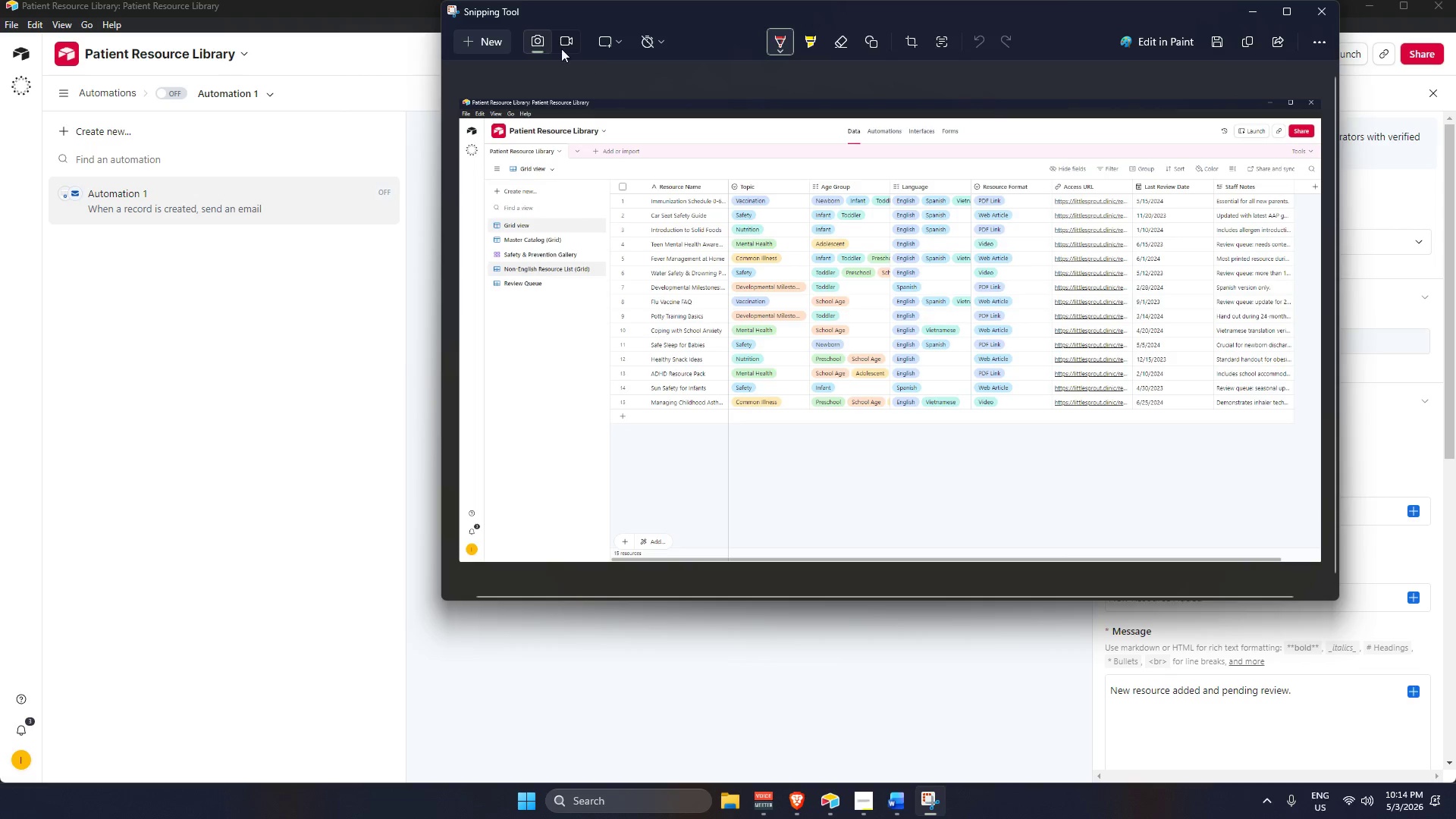 
left_click([495, 36])
 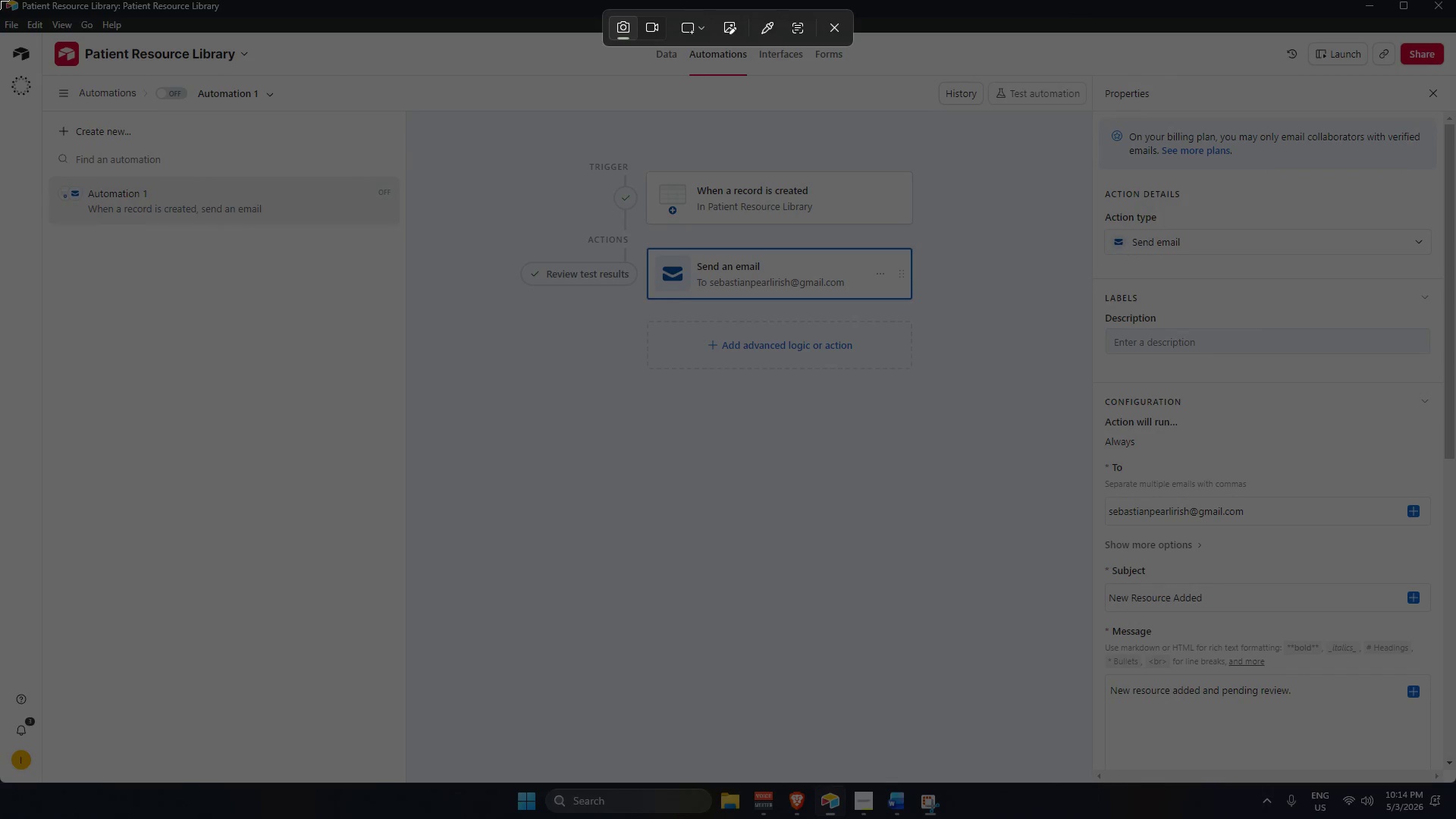 
left_click_drag(start_coordinate=[0, 0], to_coordinate=[1455, 780])
 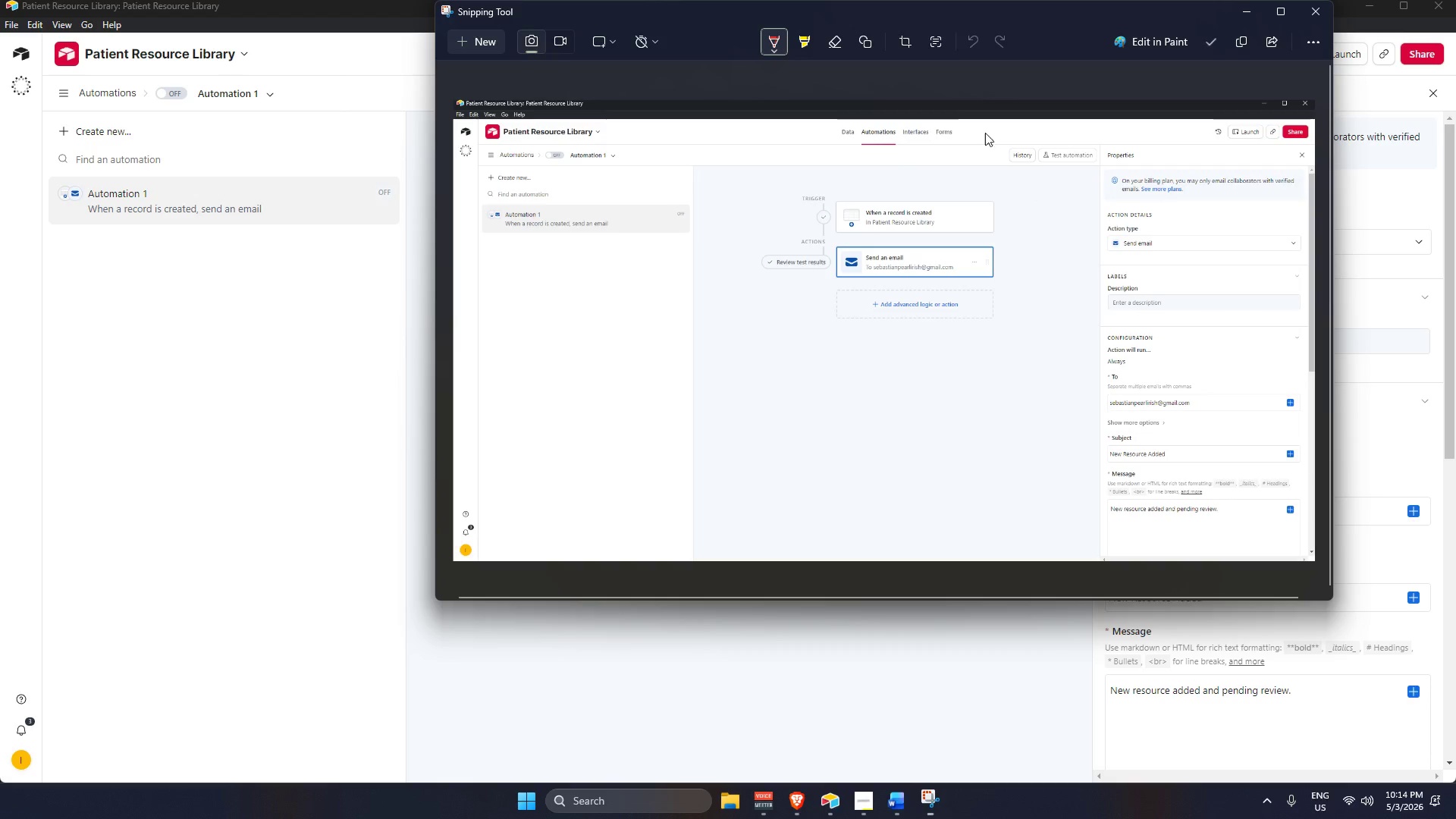 
mouse_move([1195, 70])
 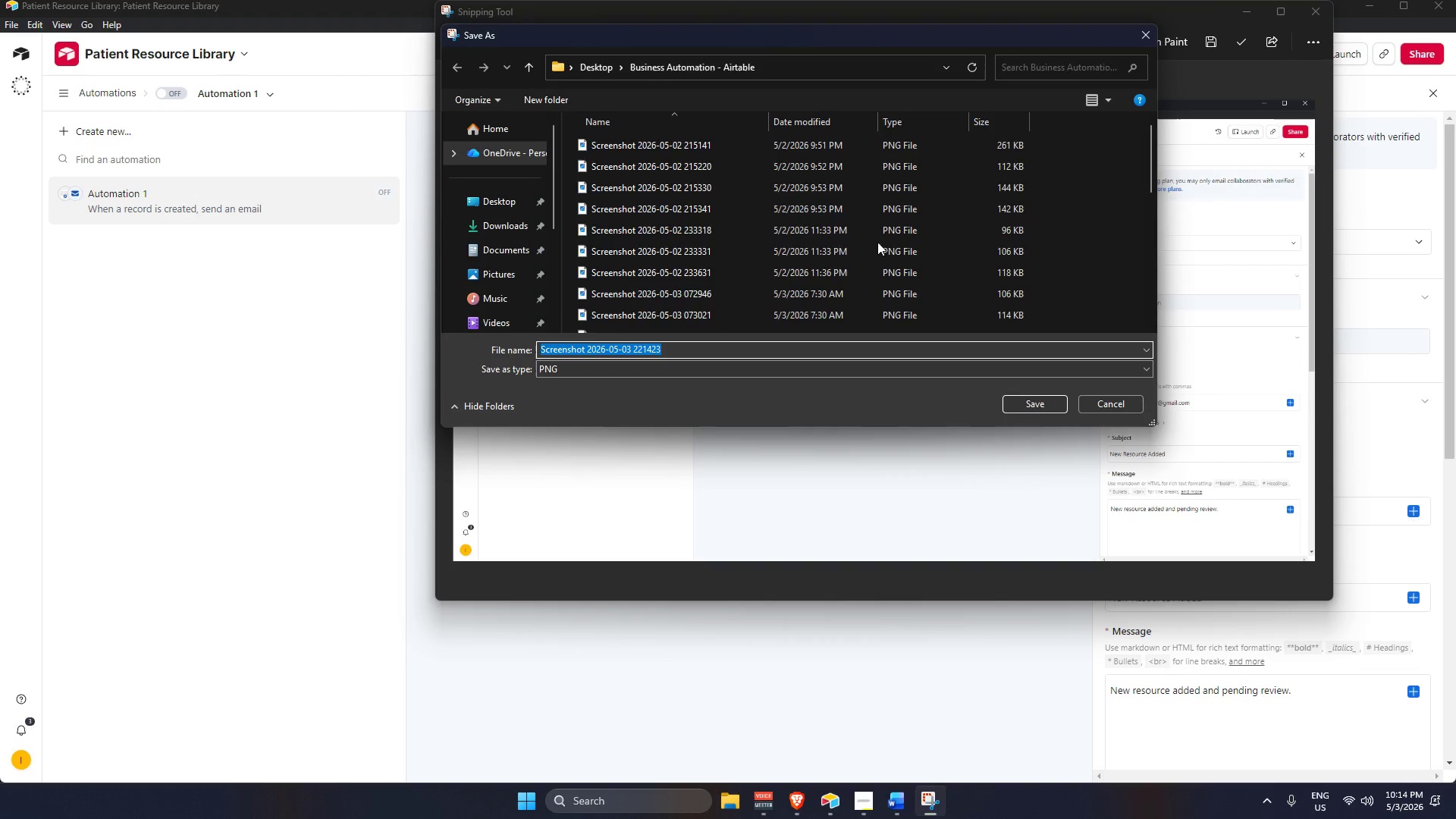 
key(Enter)
 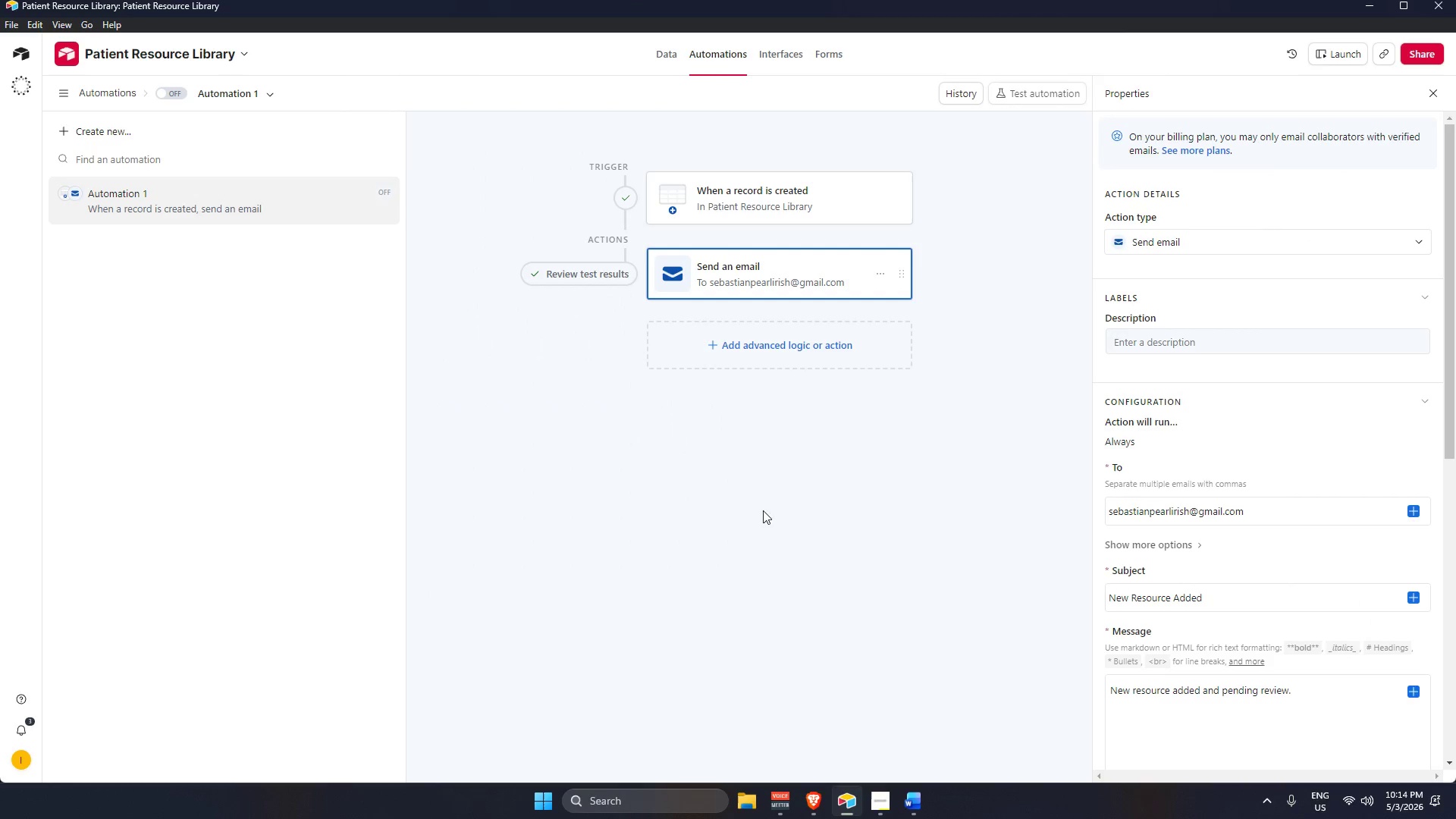 
scroll: coordinate [838, 294], scroll_direction: down, amount: 12.0
 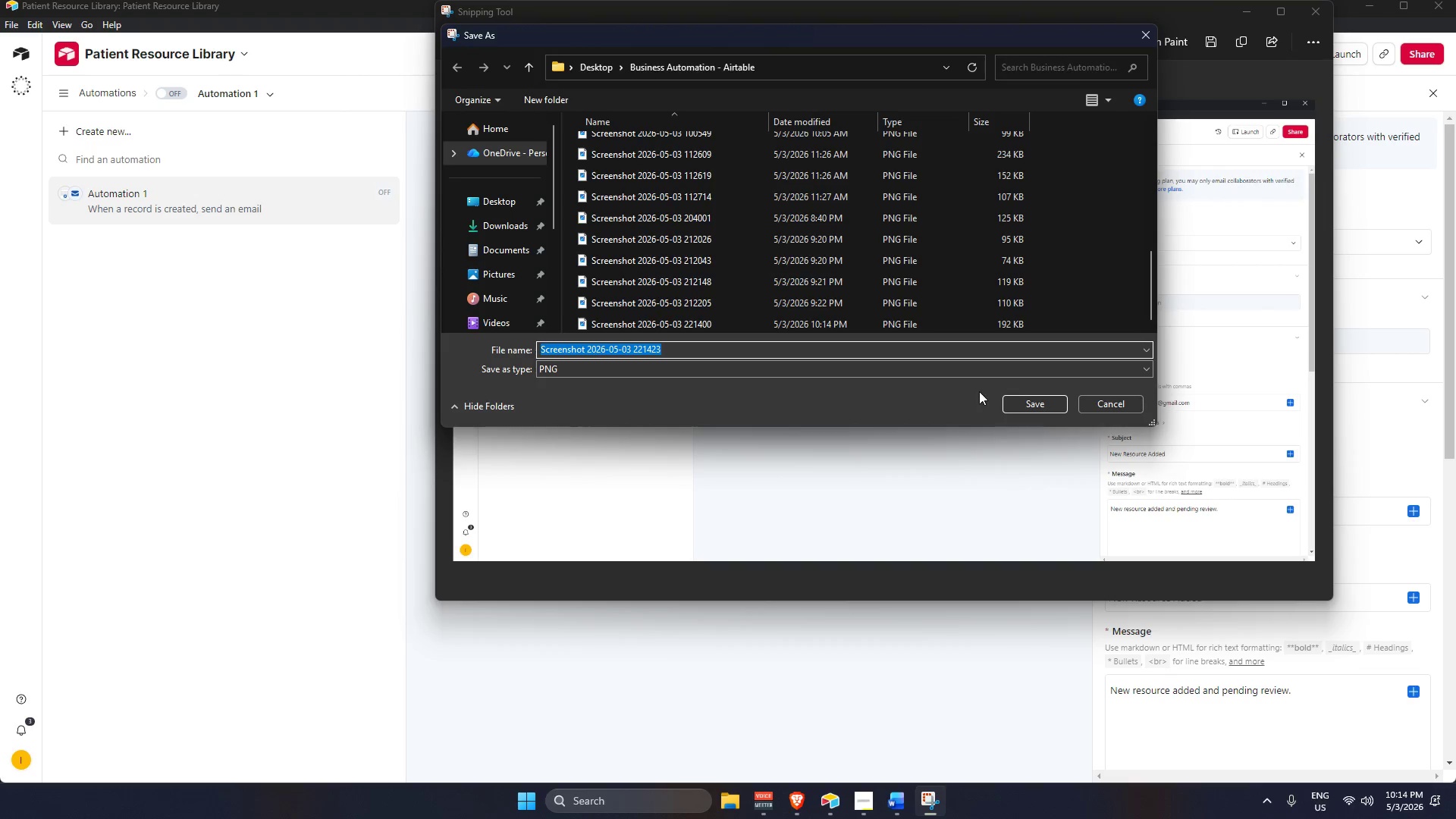 
left_click([880, 814])